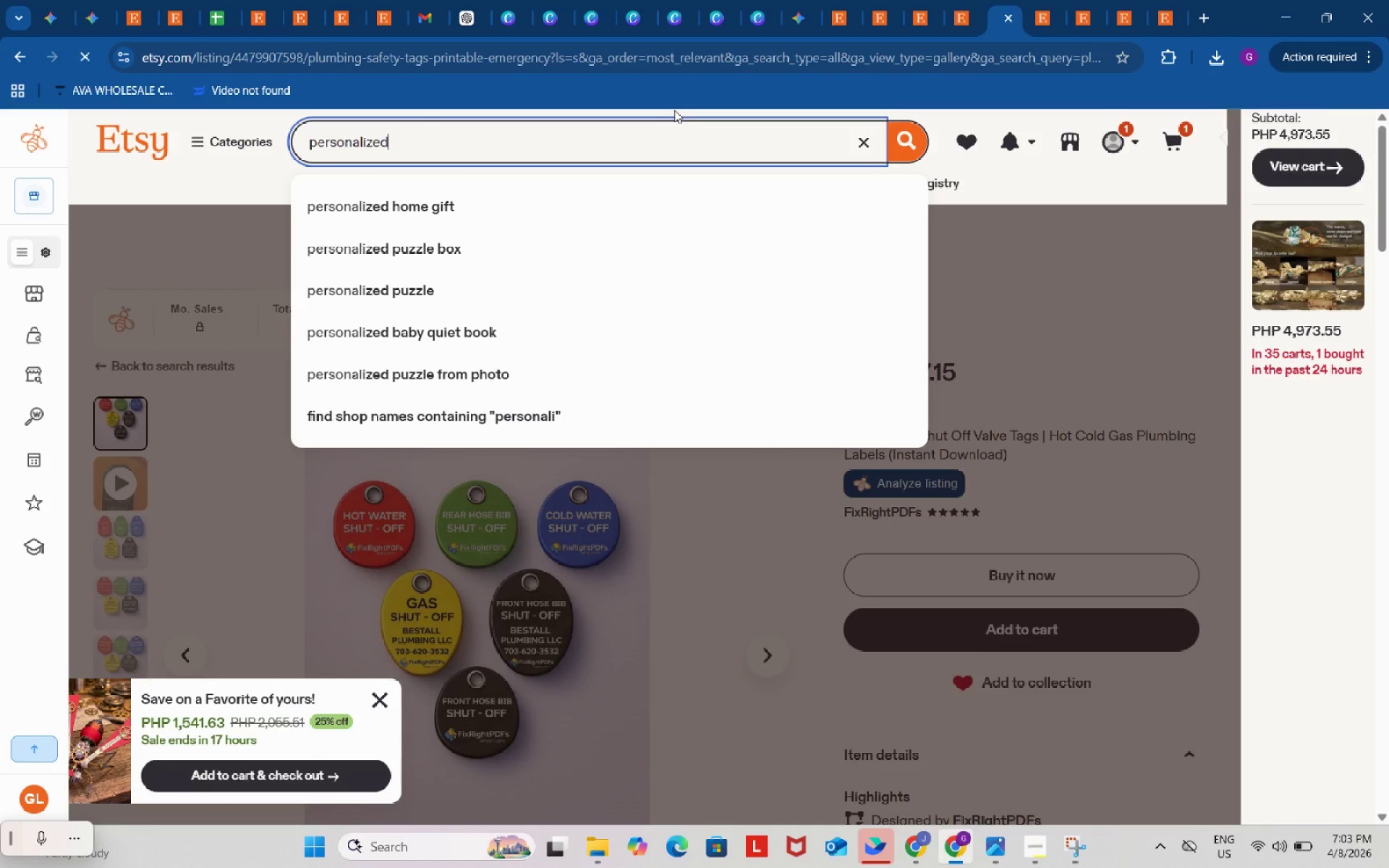 
key(Enter)
 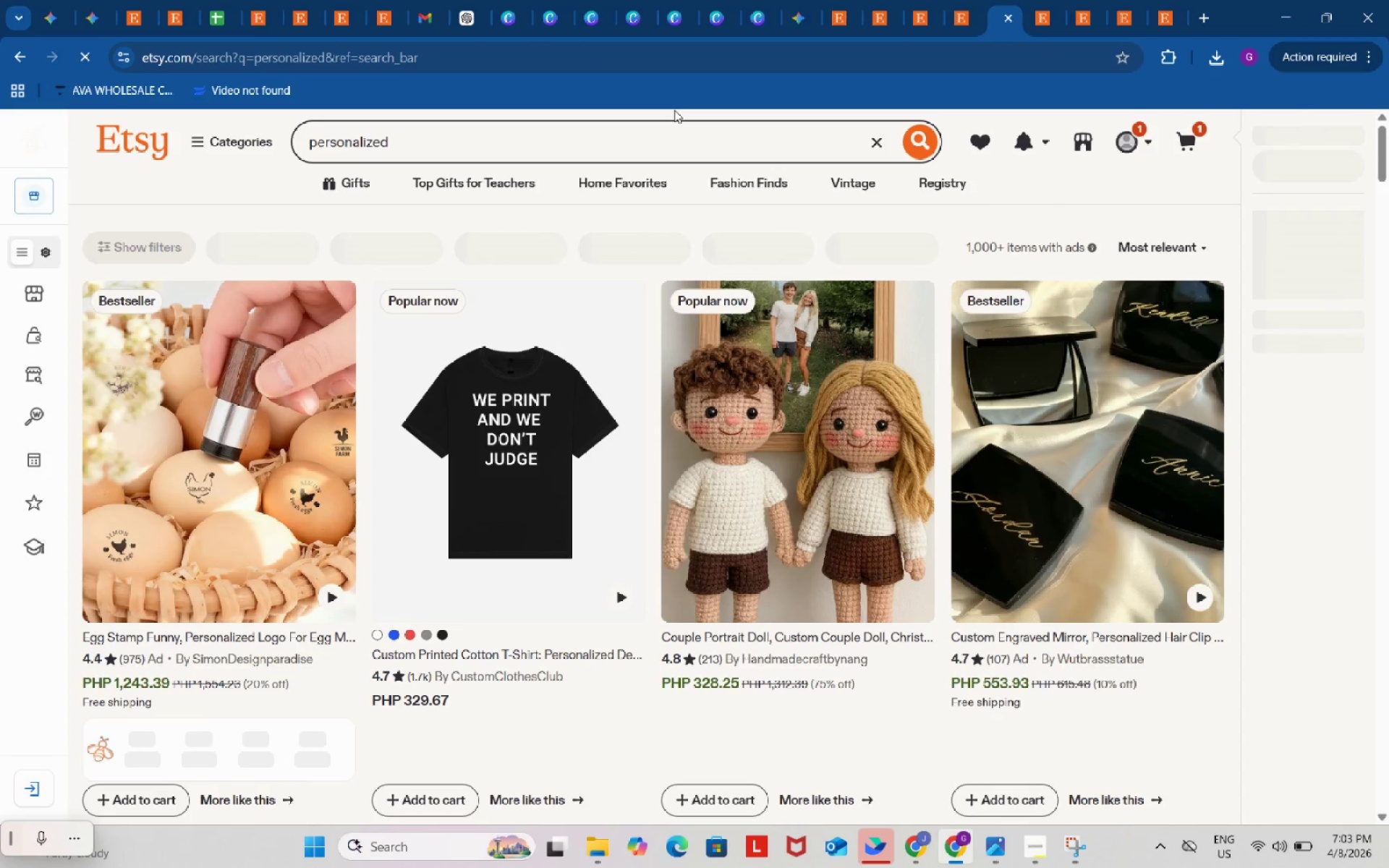 
scroll: coordinate [843, 554], scroll_direction: down, amount: 16.0
 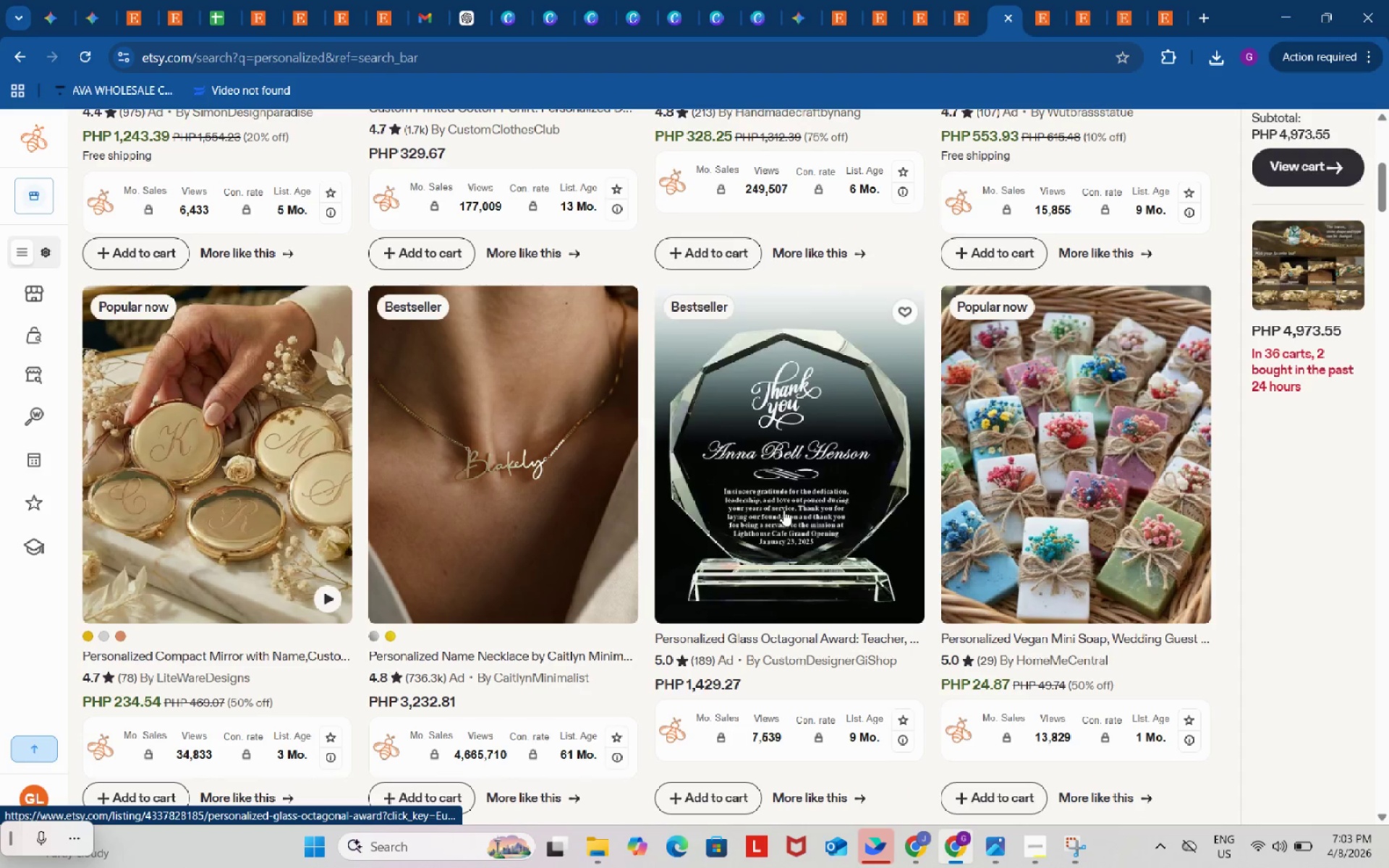 
right_click([550, 445])
 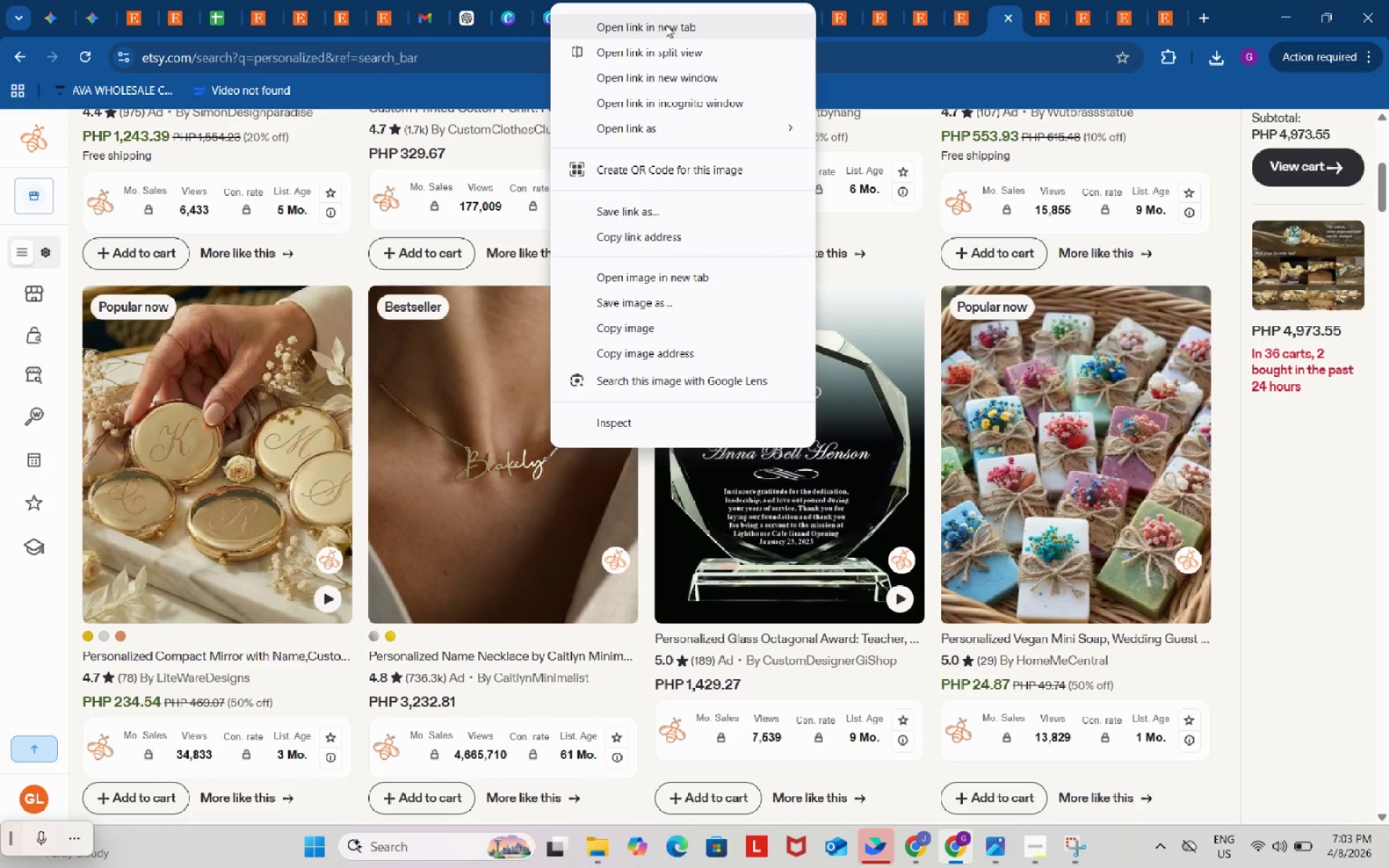 
left_click([668, 20])
 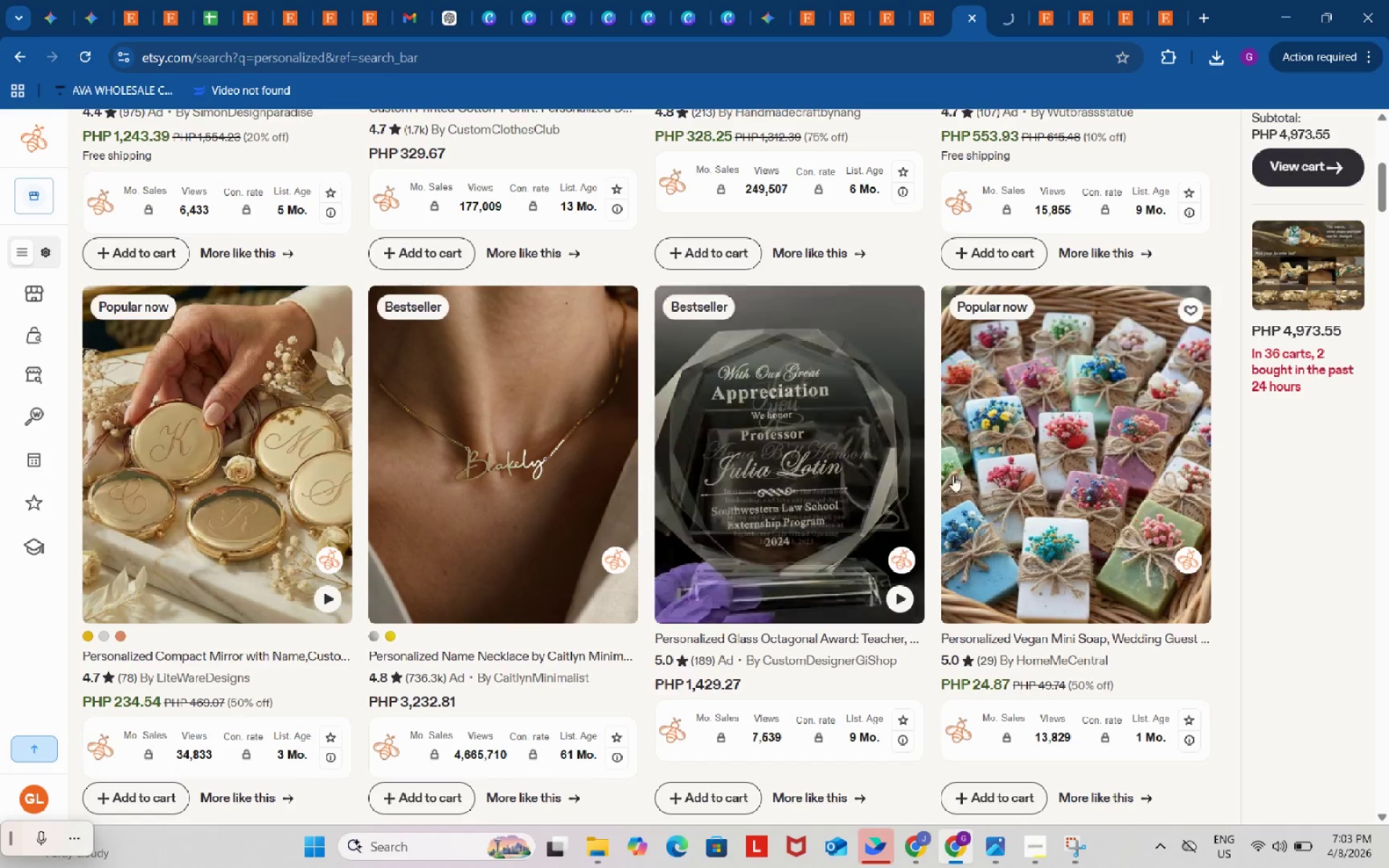 
scroll: coordinate [951, 480], scroll_direction: down, amount: 6.0
 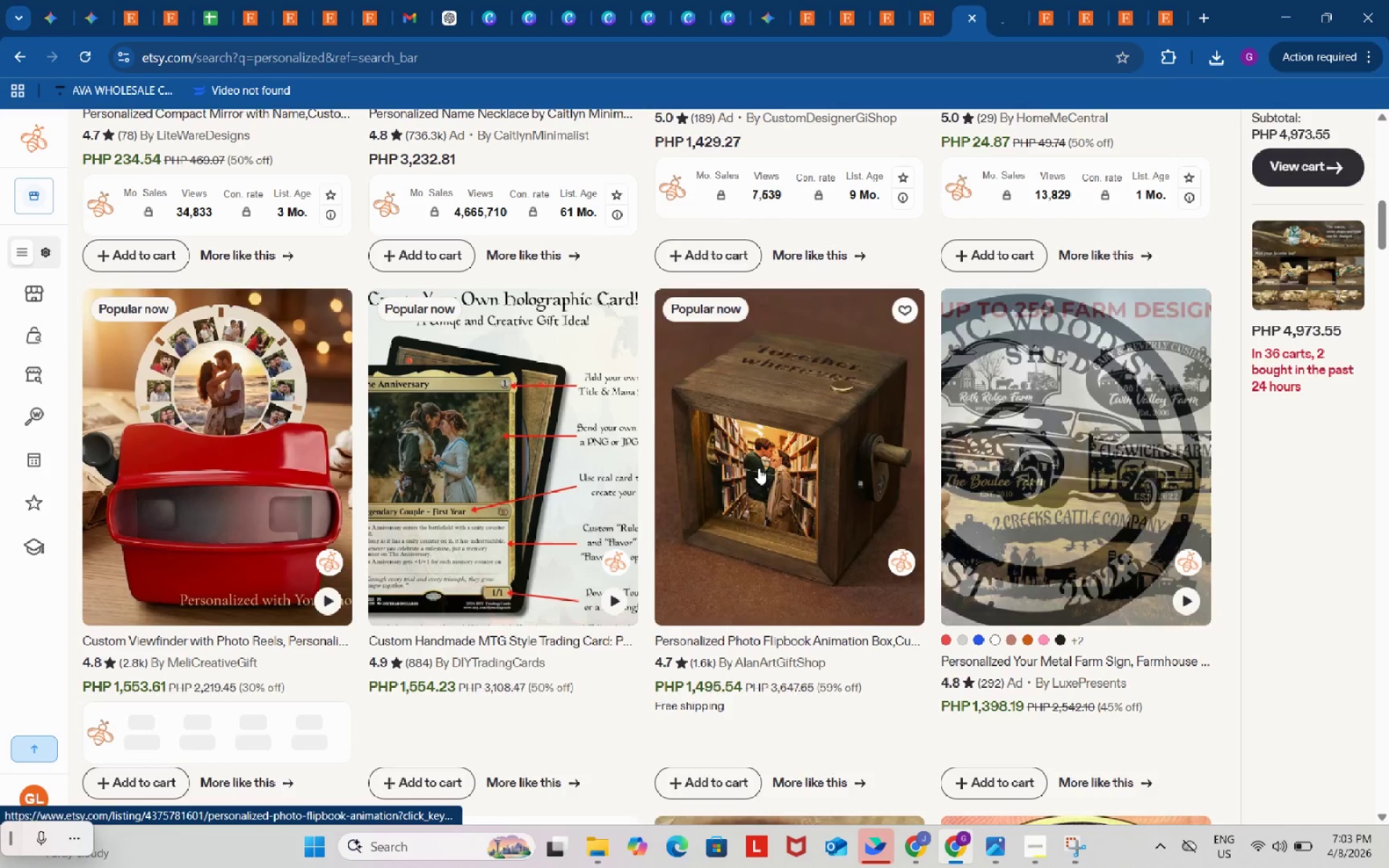 
right_click([749, 446])
 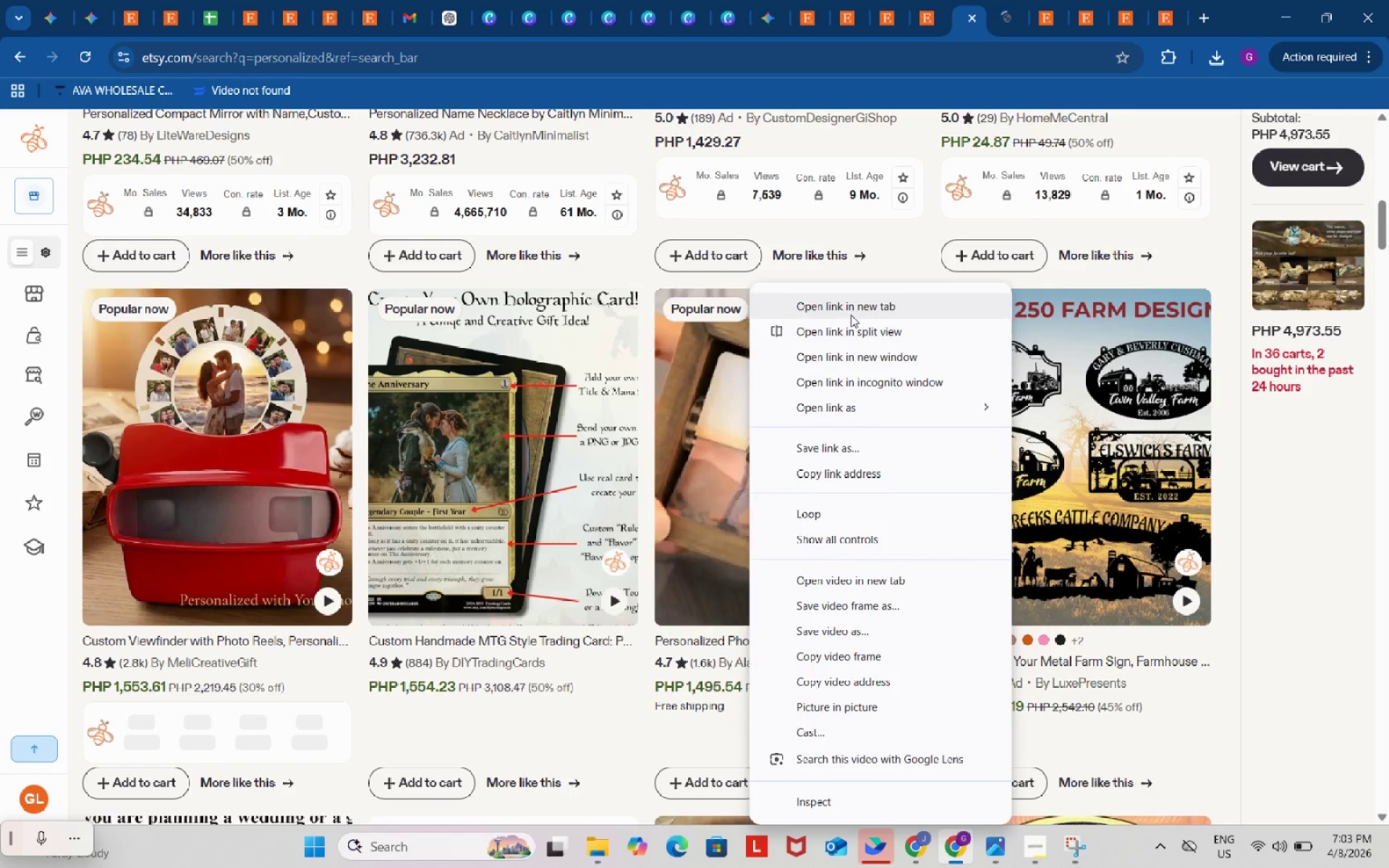 
left_click([853, 307])
 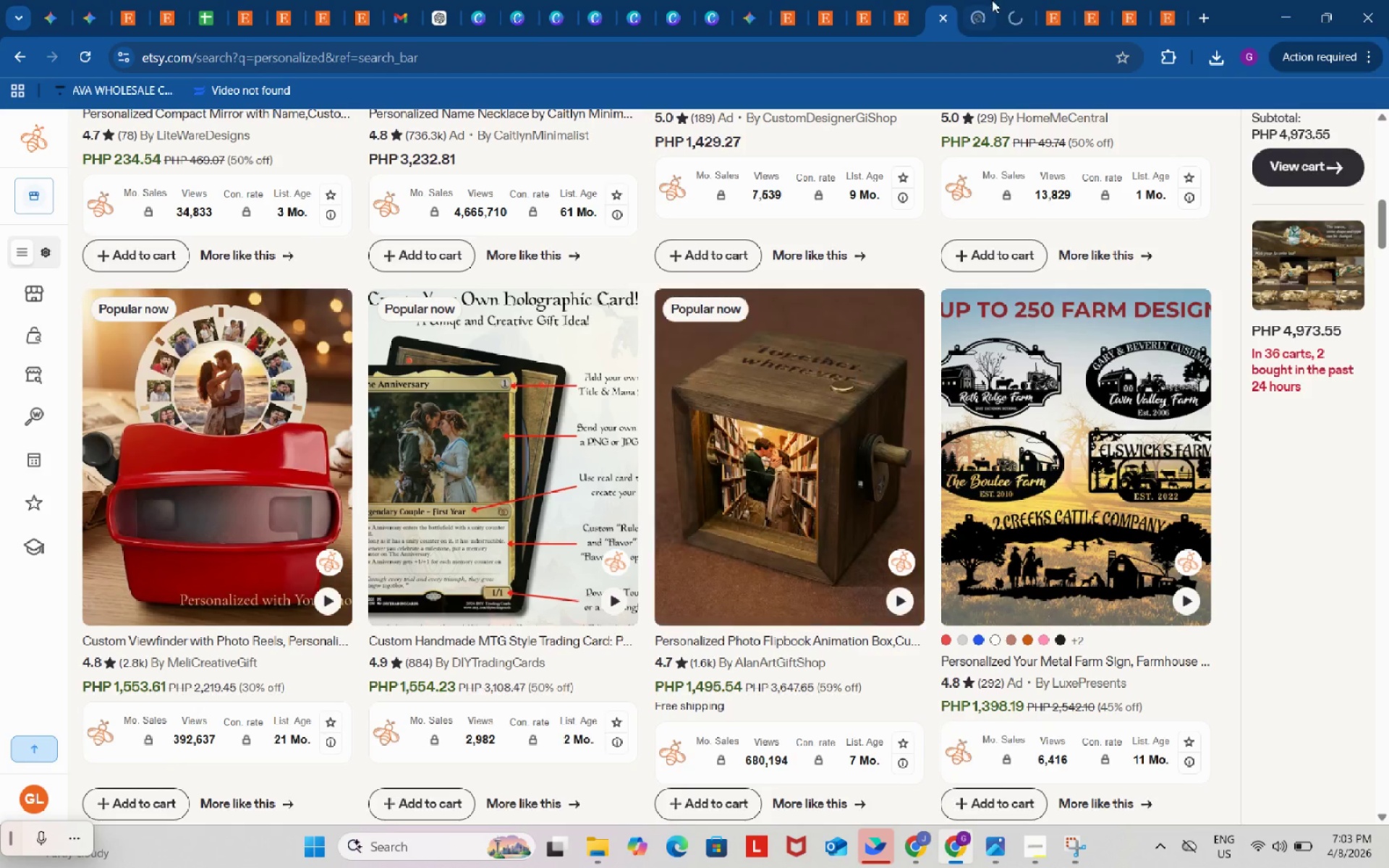 
left_click([982, 0])
 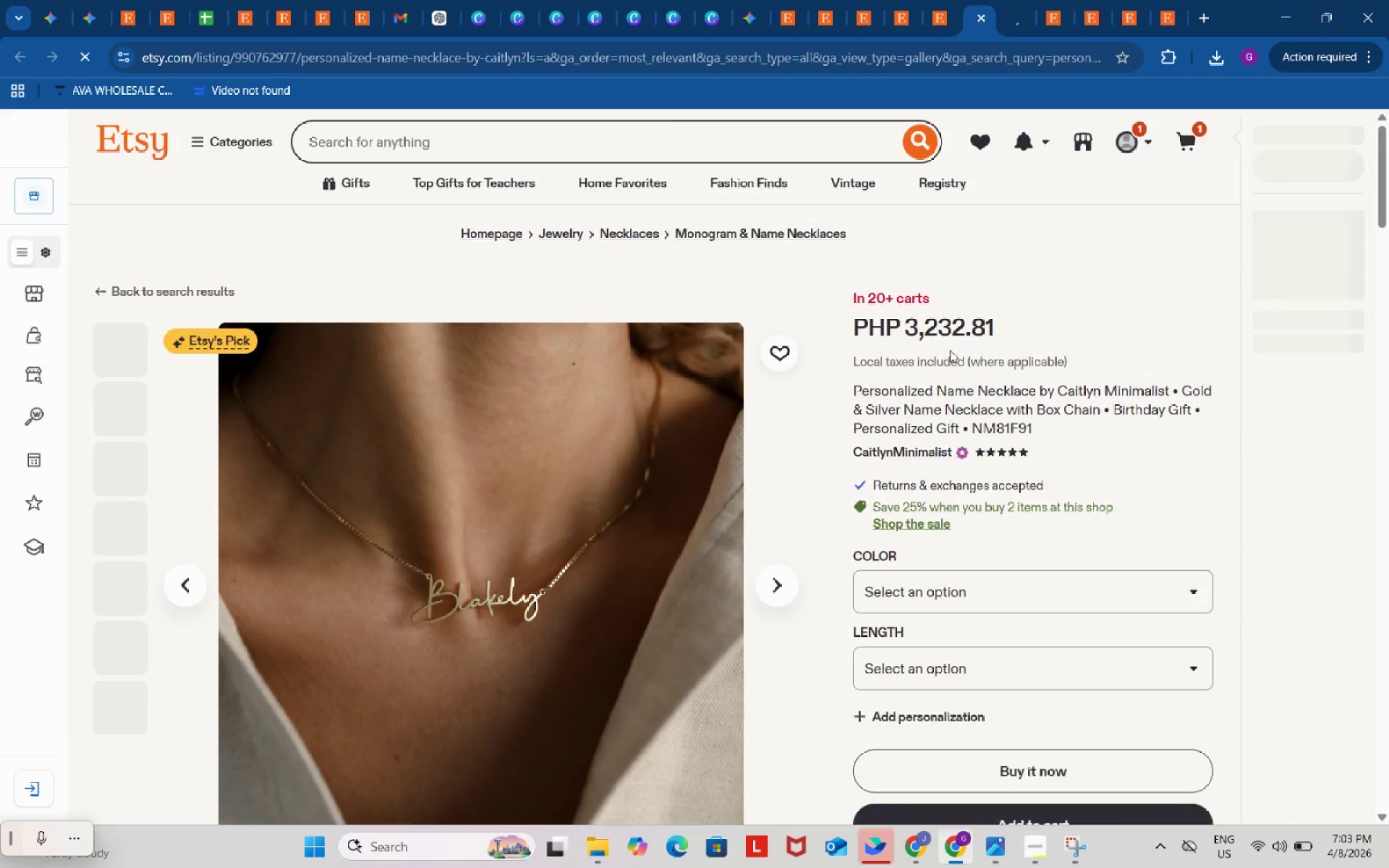 
scroll: coordinate [1281, 534], scroll_direction: down, amount: 23.0